 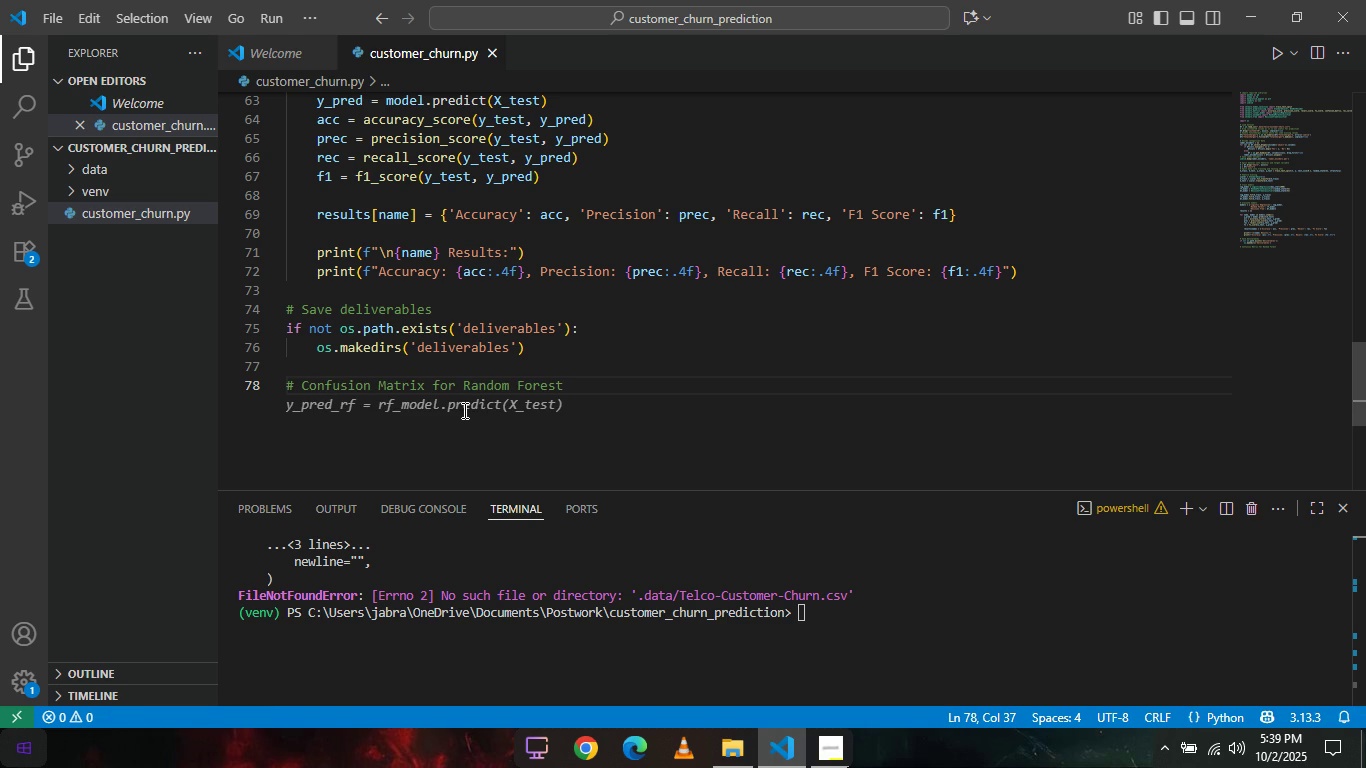 
key(Enter)
 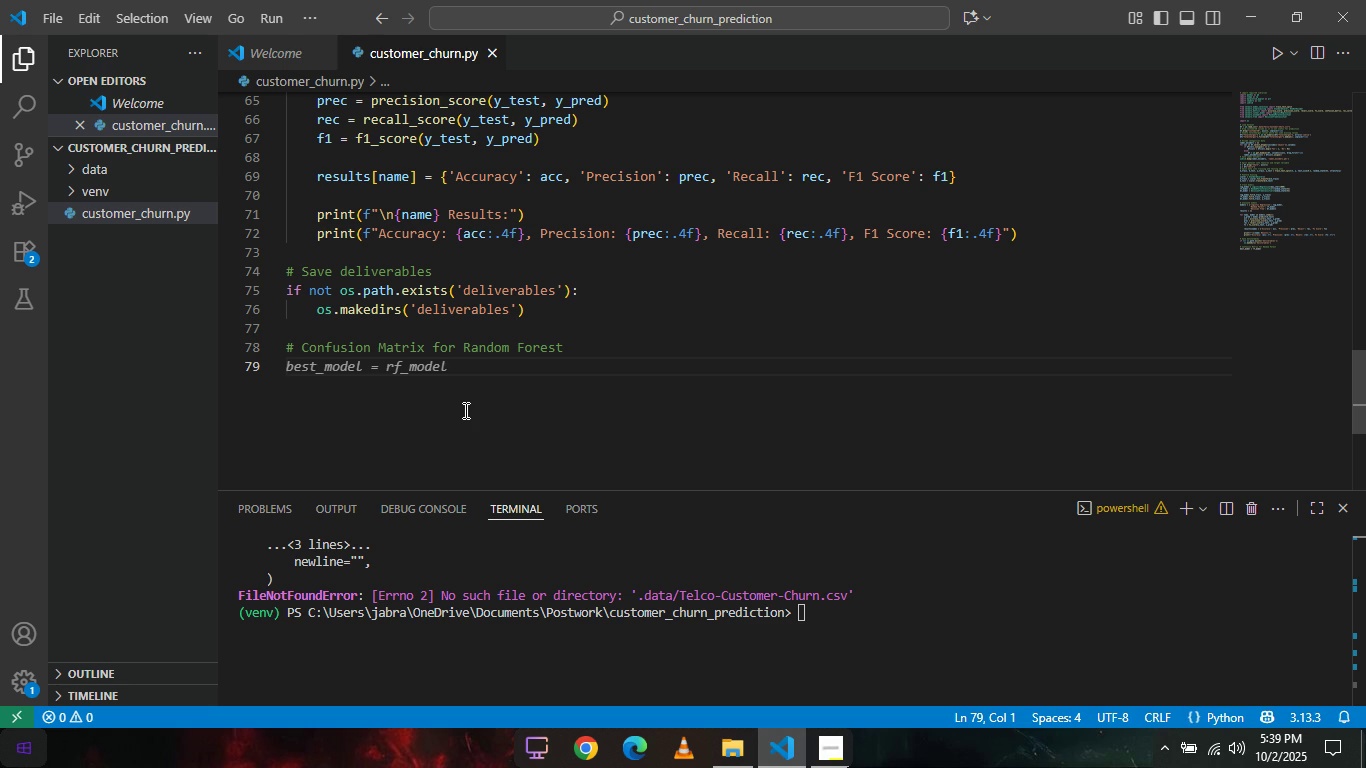 
type(cm = )
 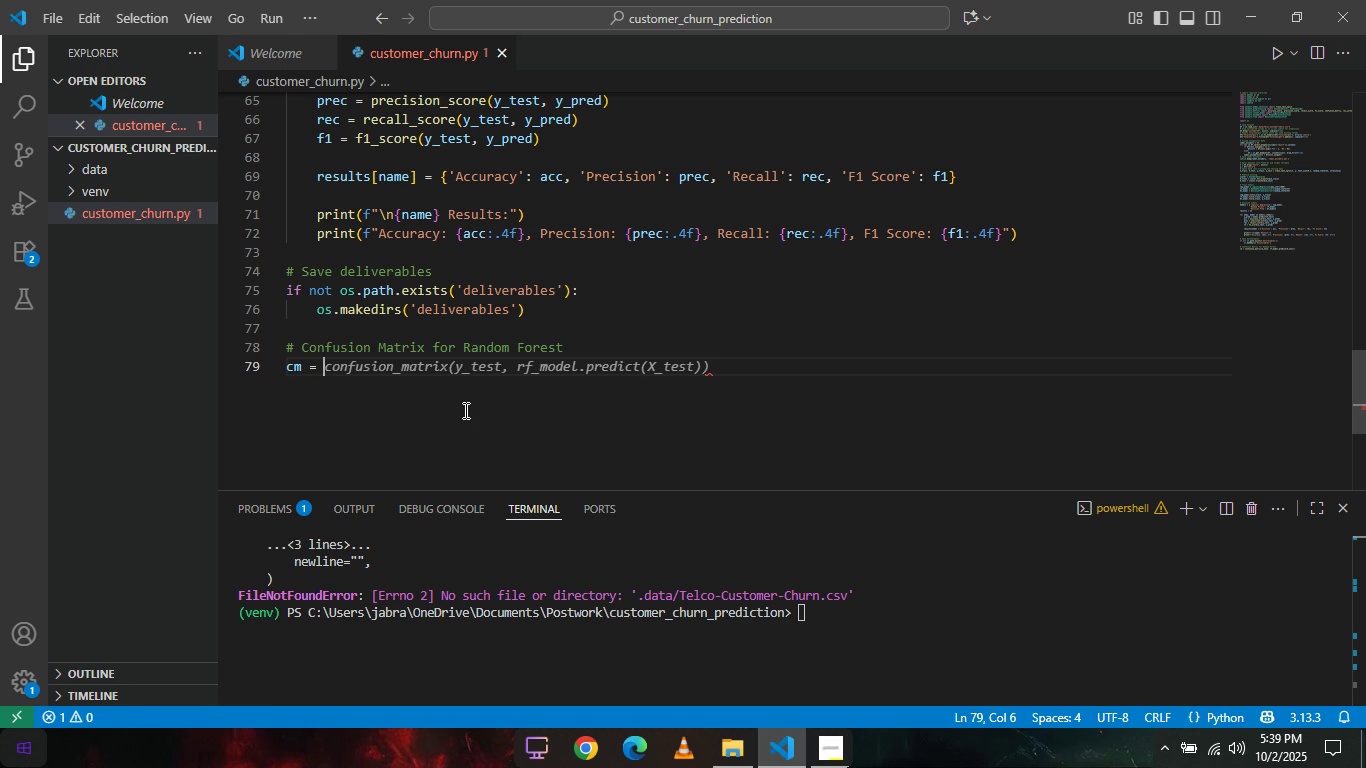 
wait(8.9)
 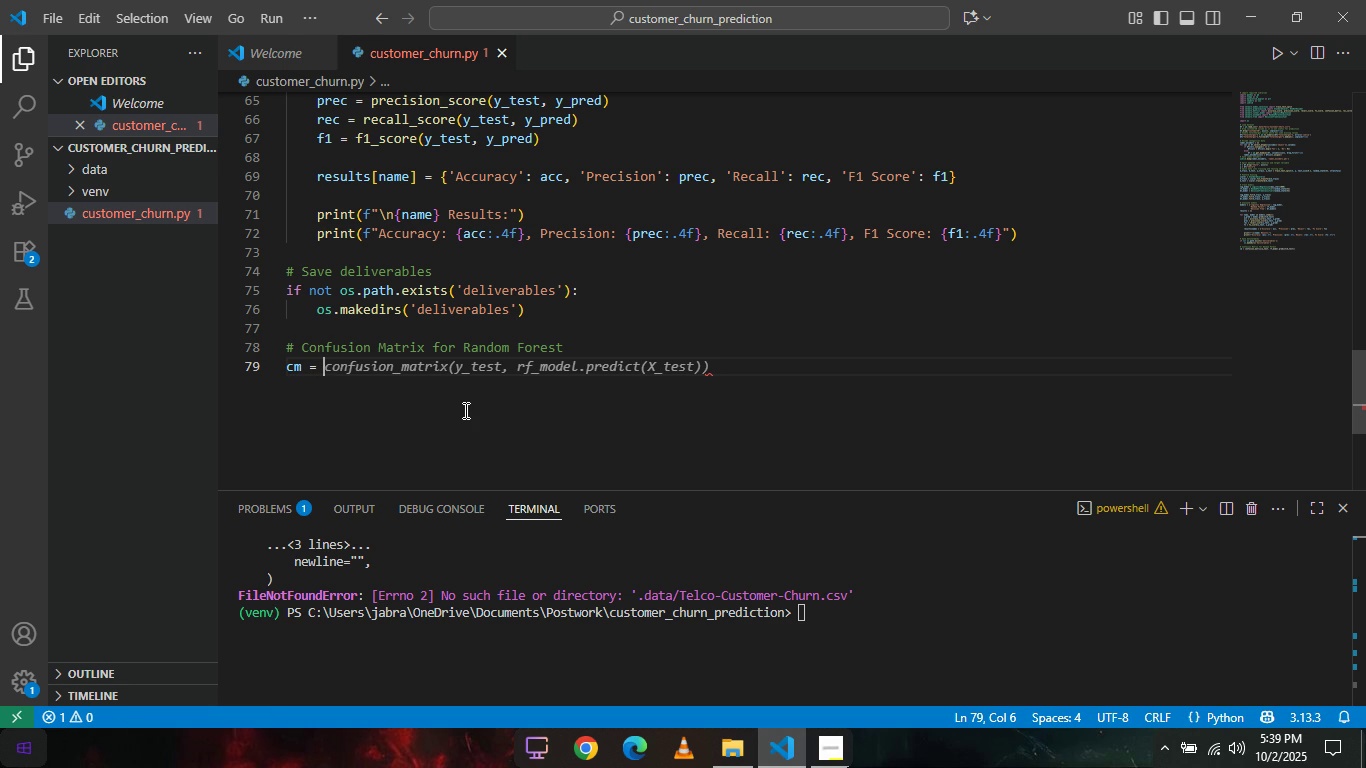 
key(Tab)
 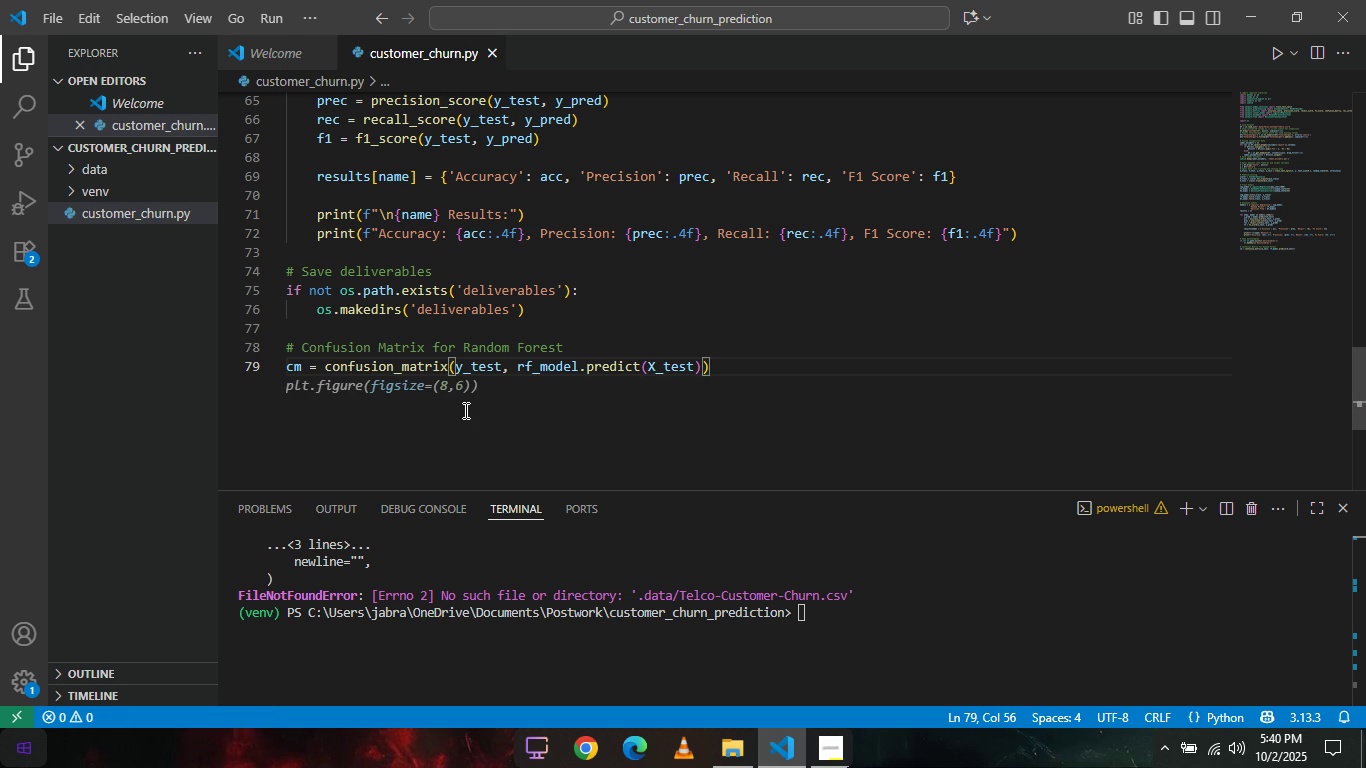 
wait(10.88)
 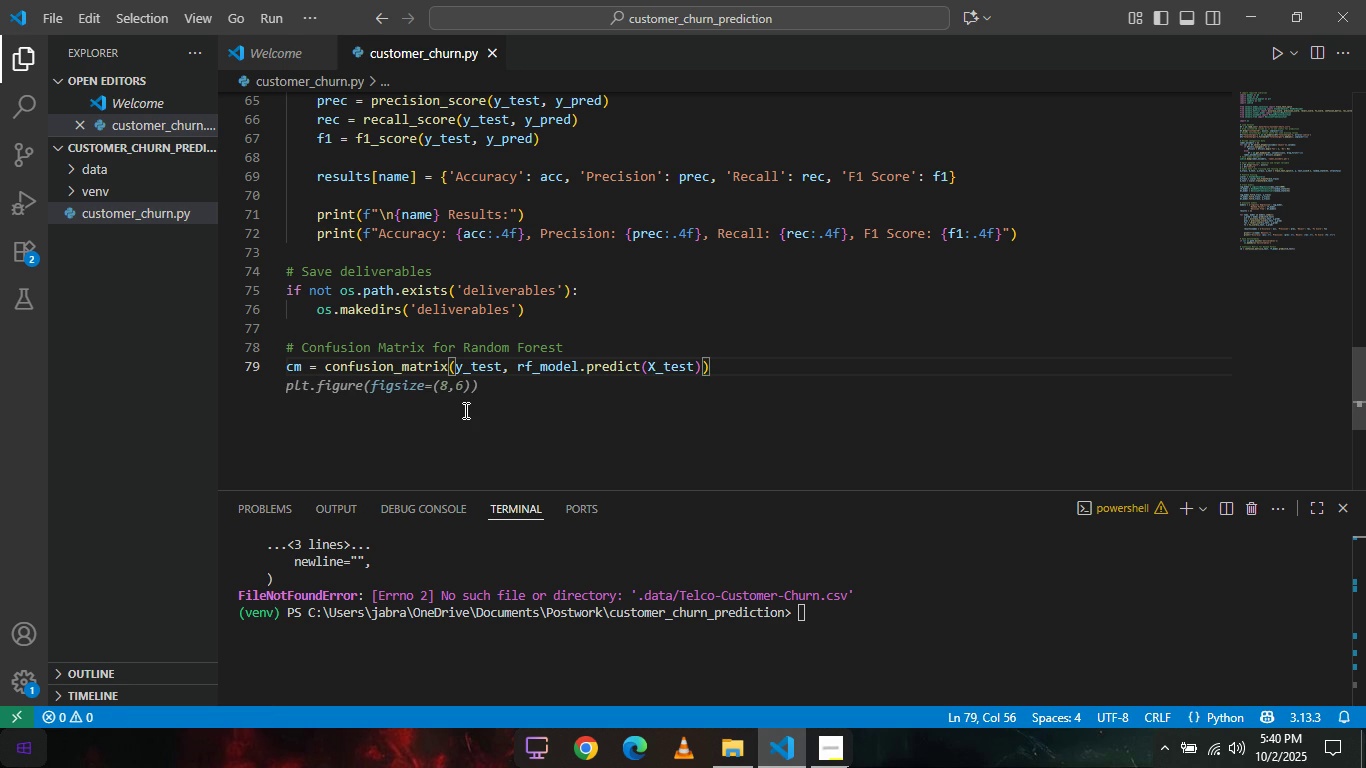 
key(Enter)
 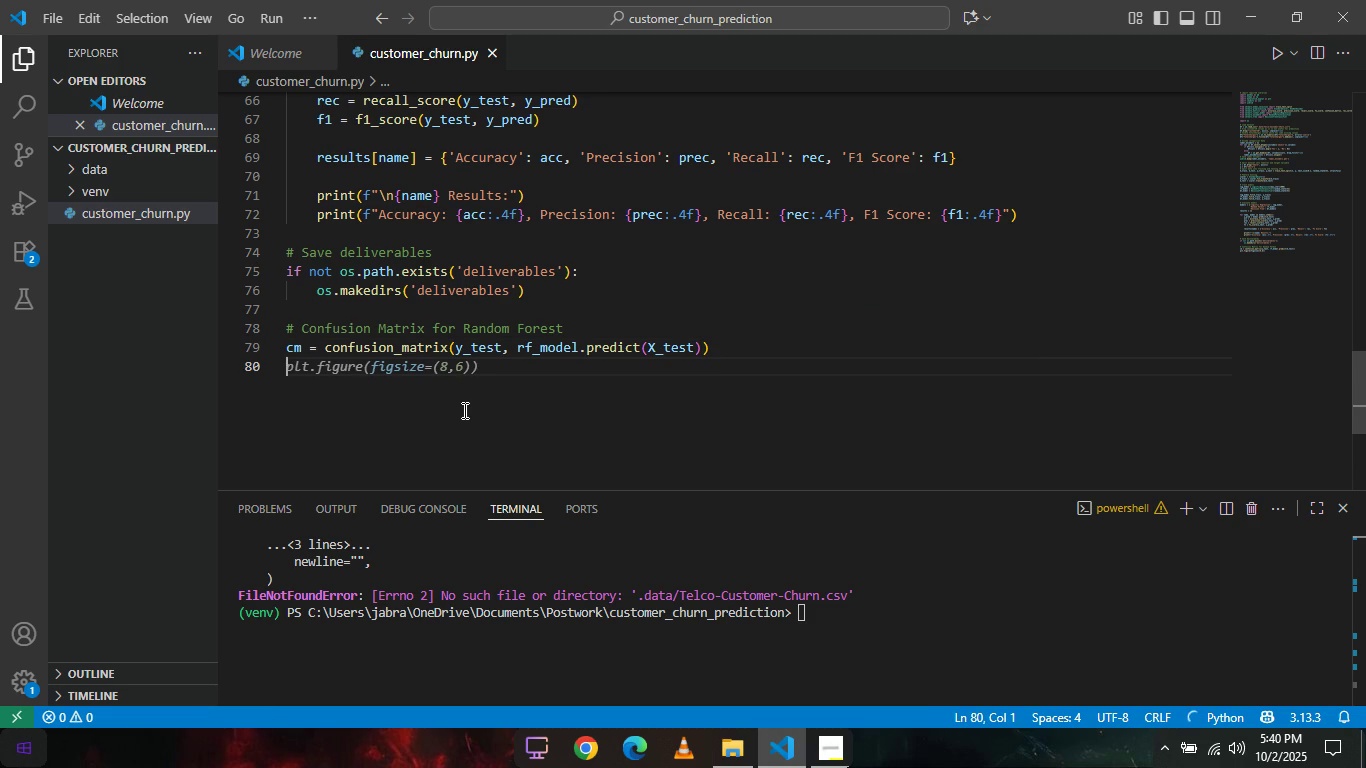 
key(Tab)